 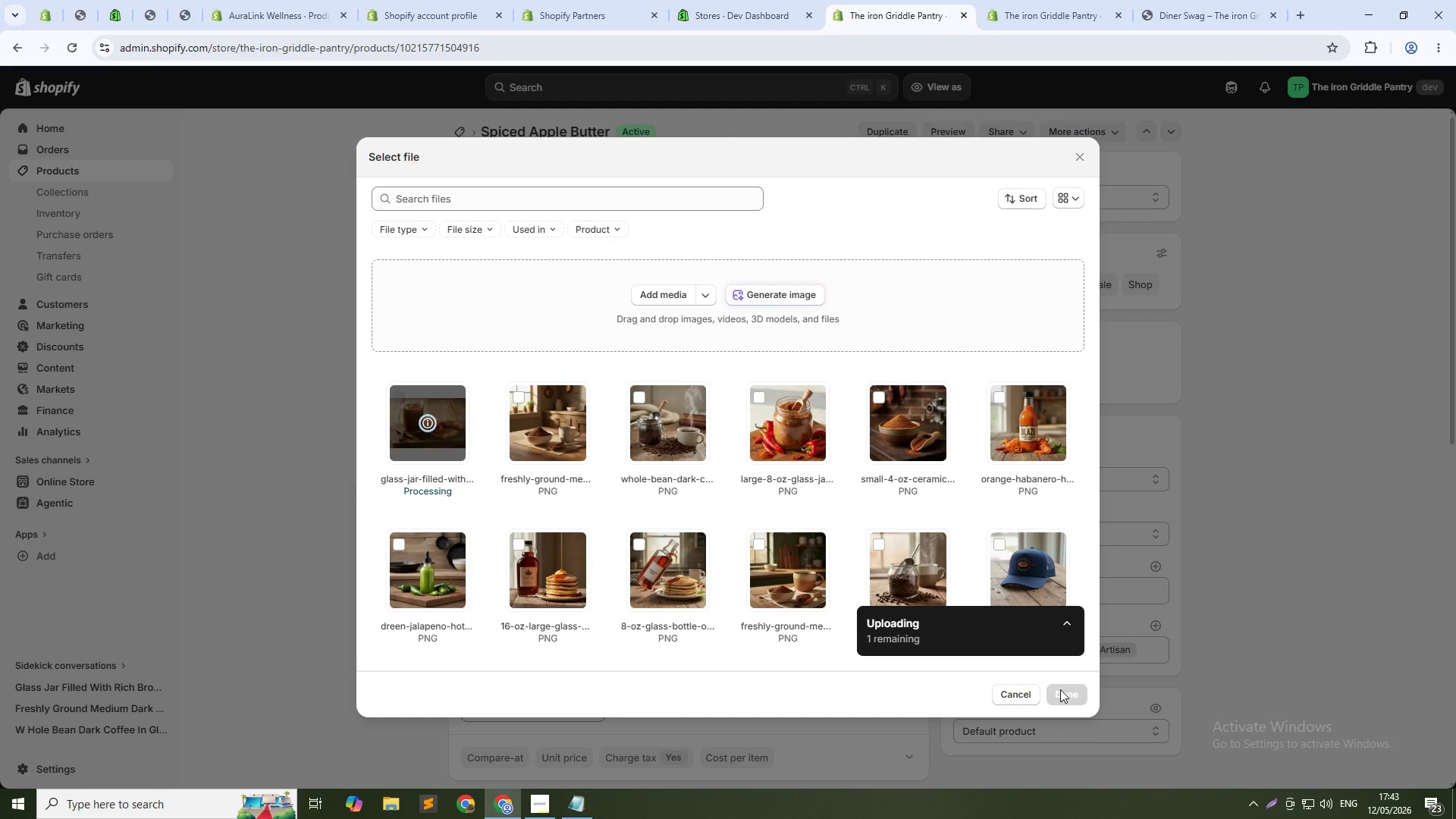 
left_click([1058, 701])
 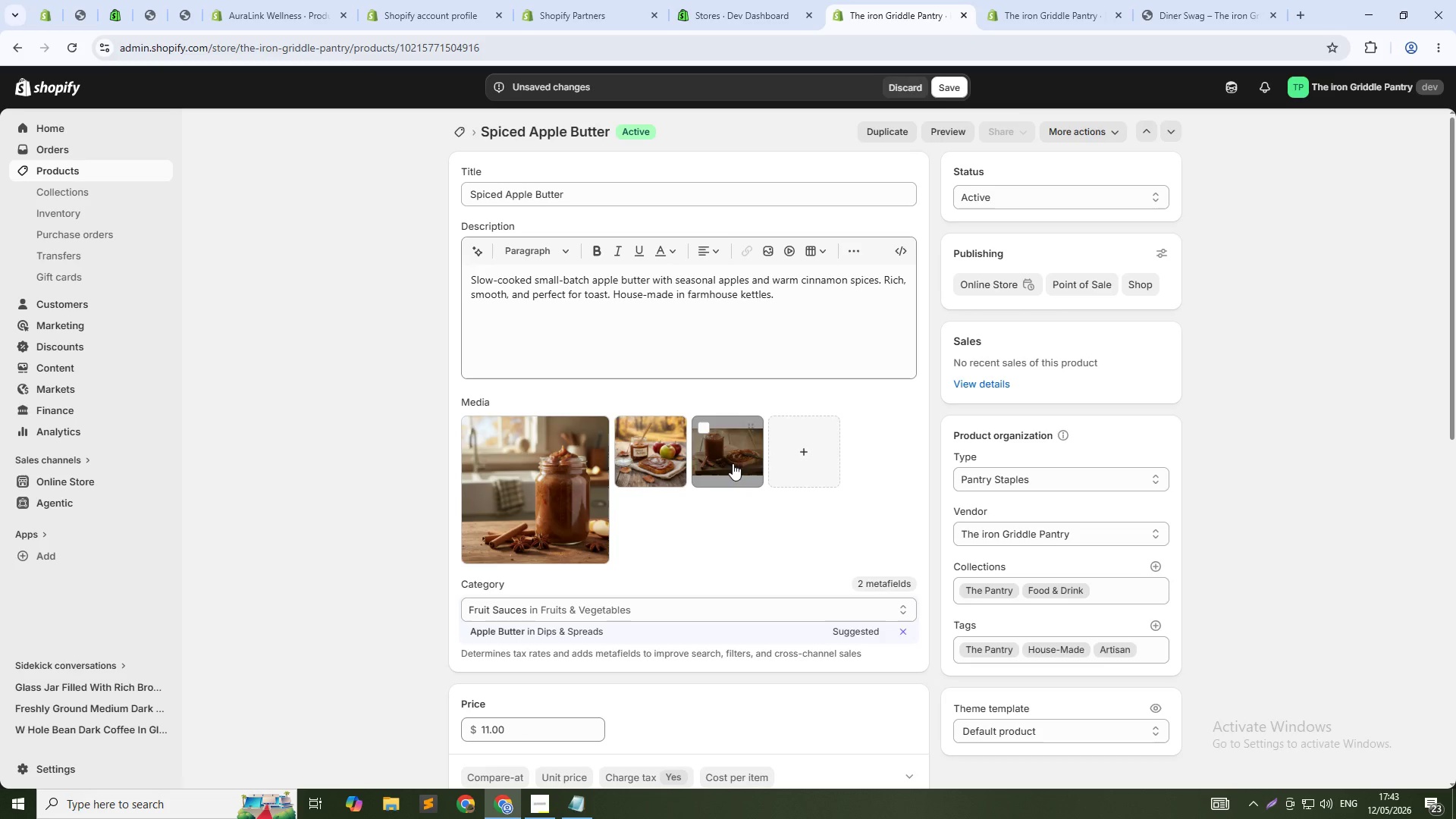 
left_click([739, 444])
 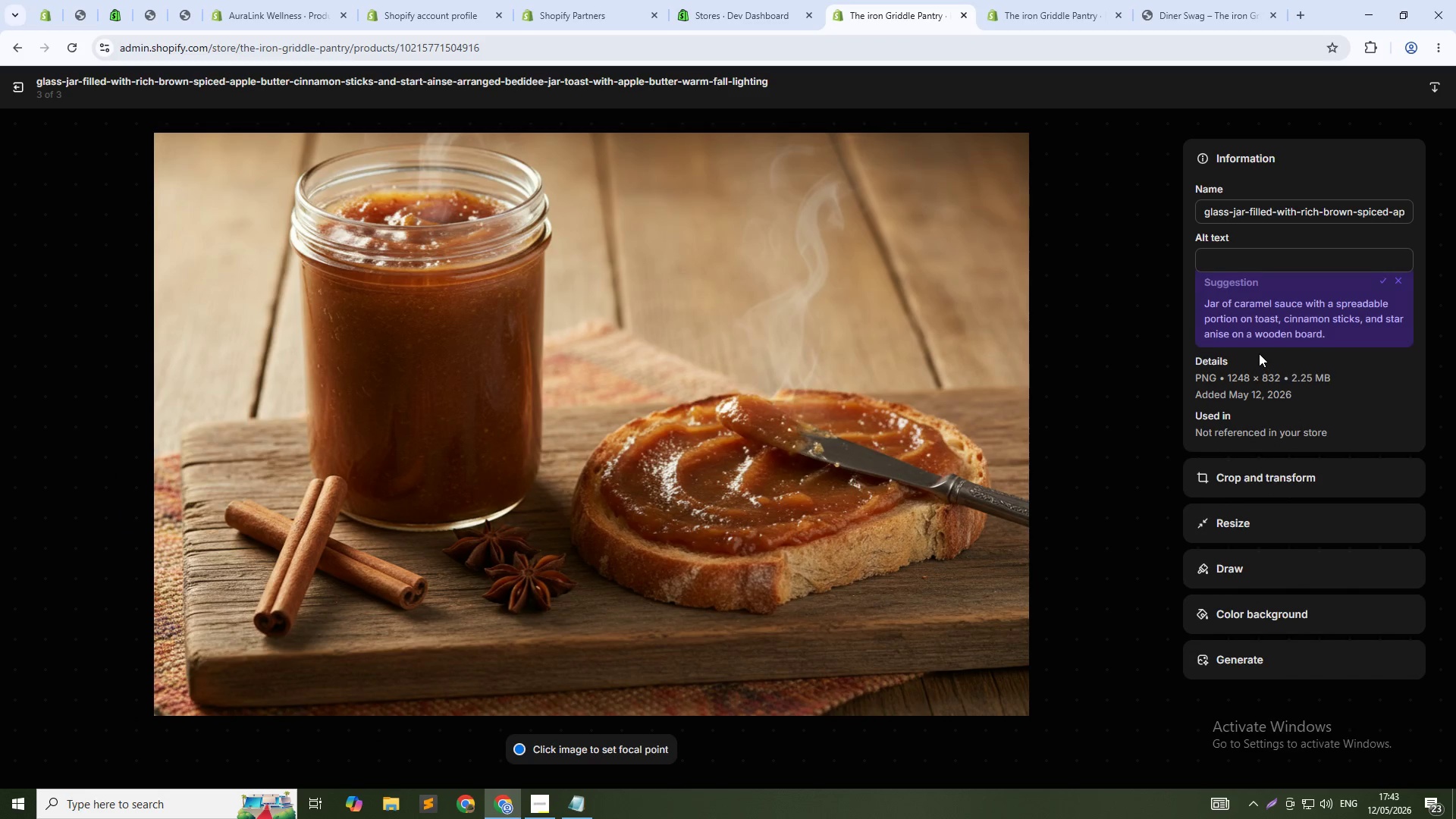 
left_click([1246, 256])
 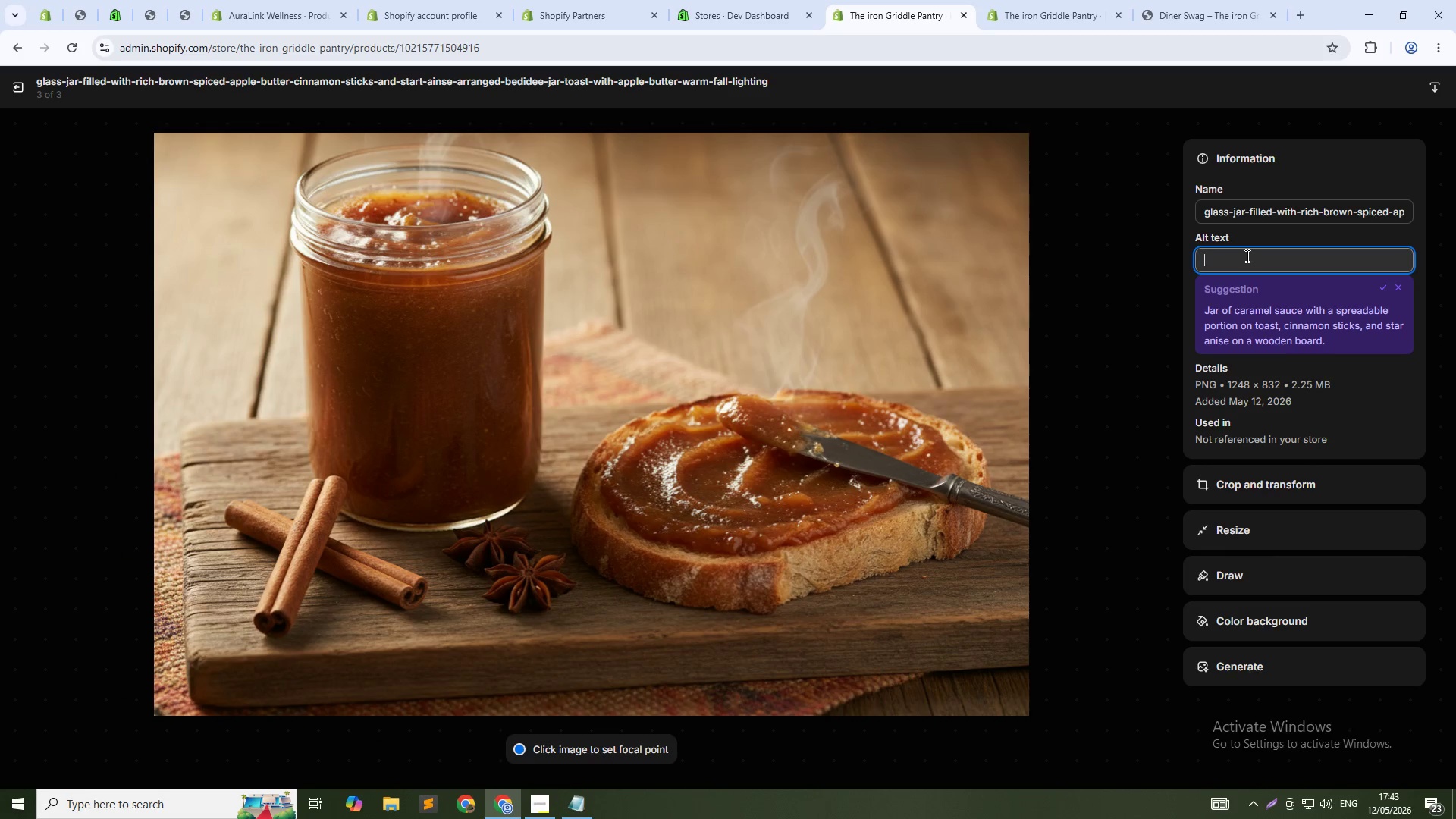 
type(Spiced s)
key(Backspace)
type(apple butter in glass jar with cinnamon sticks)
 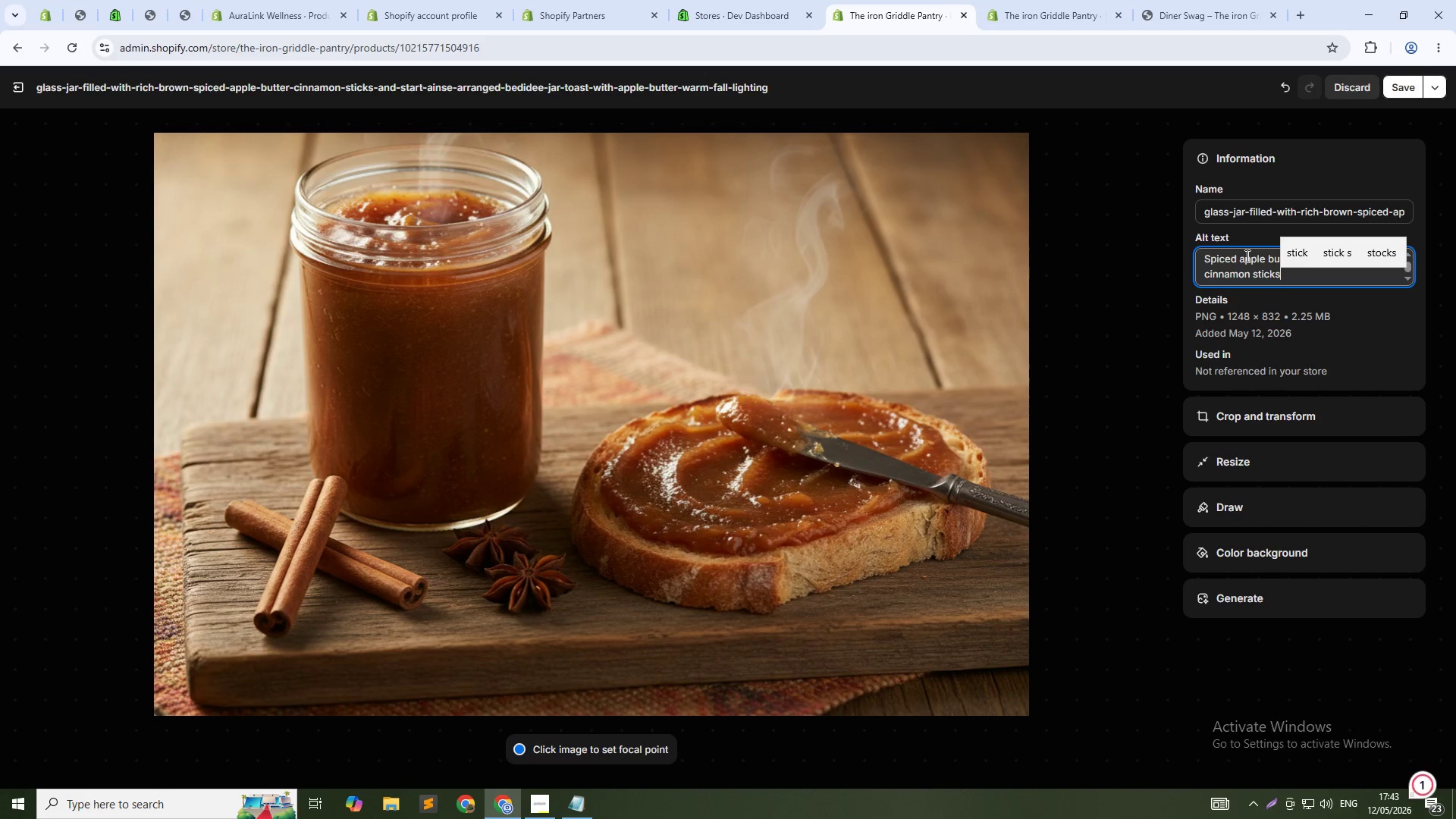 
type(, sm)
 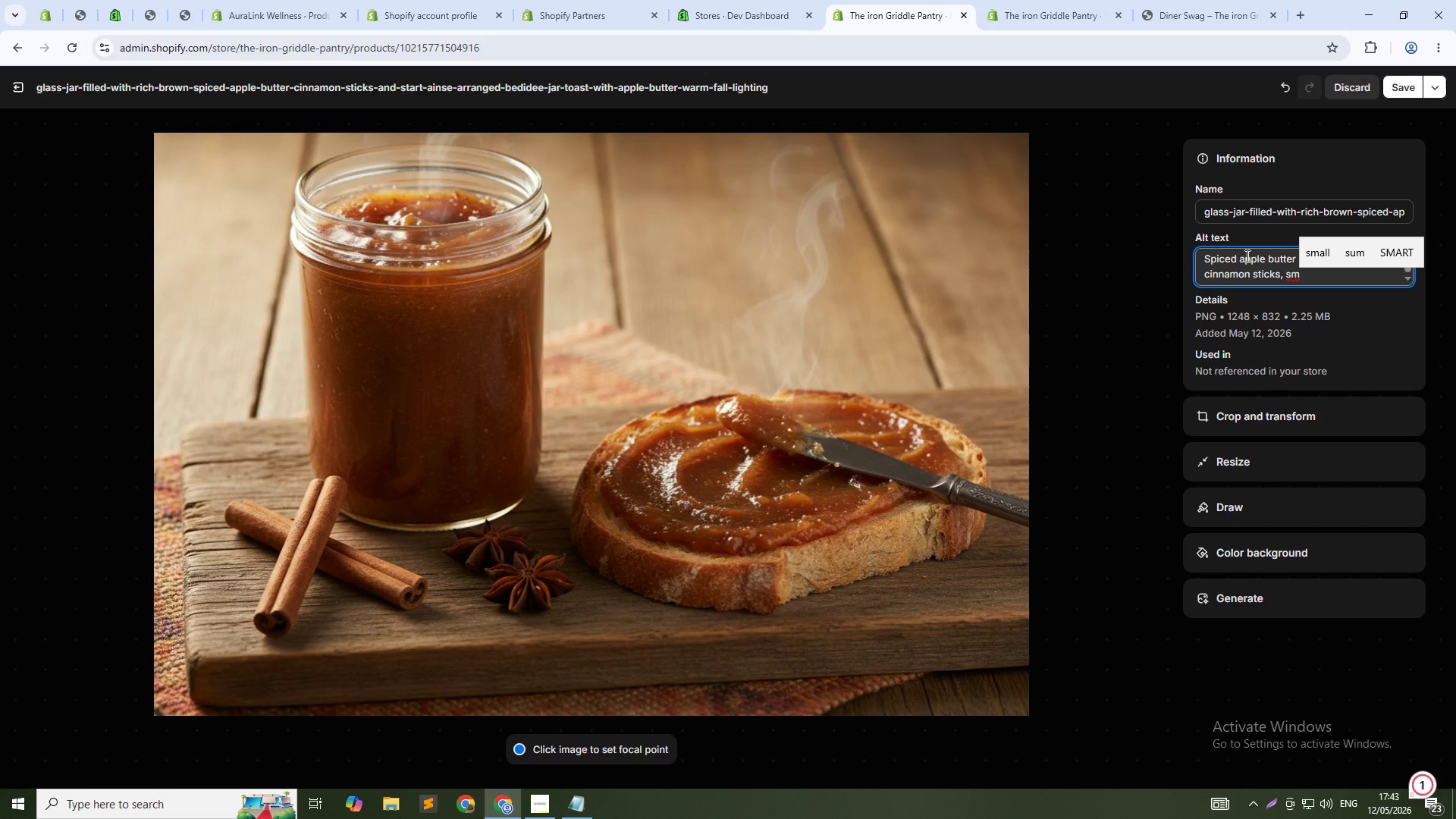 
wait(6.55)
 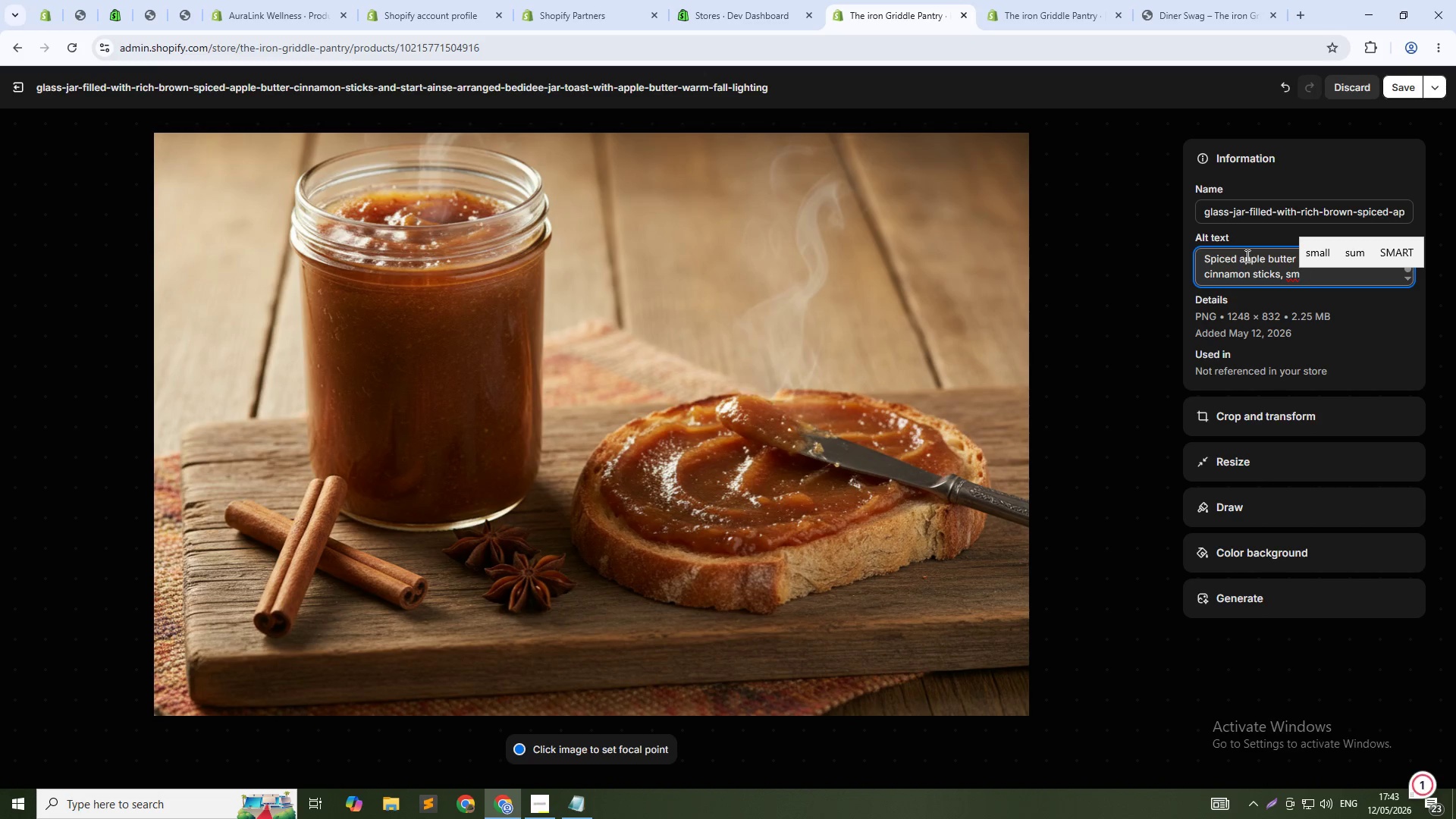 
type(all-batch artisan spread from The Iron Griddle)
 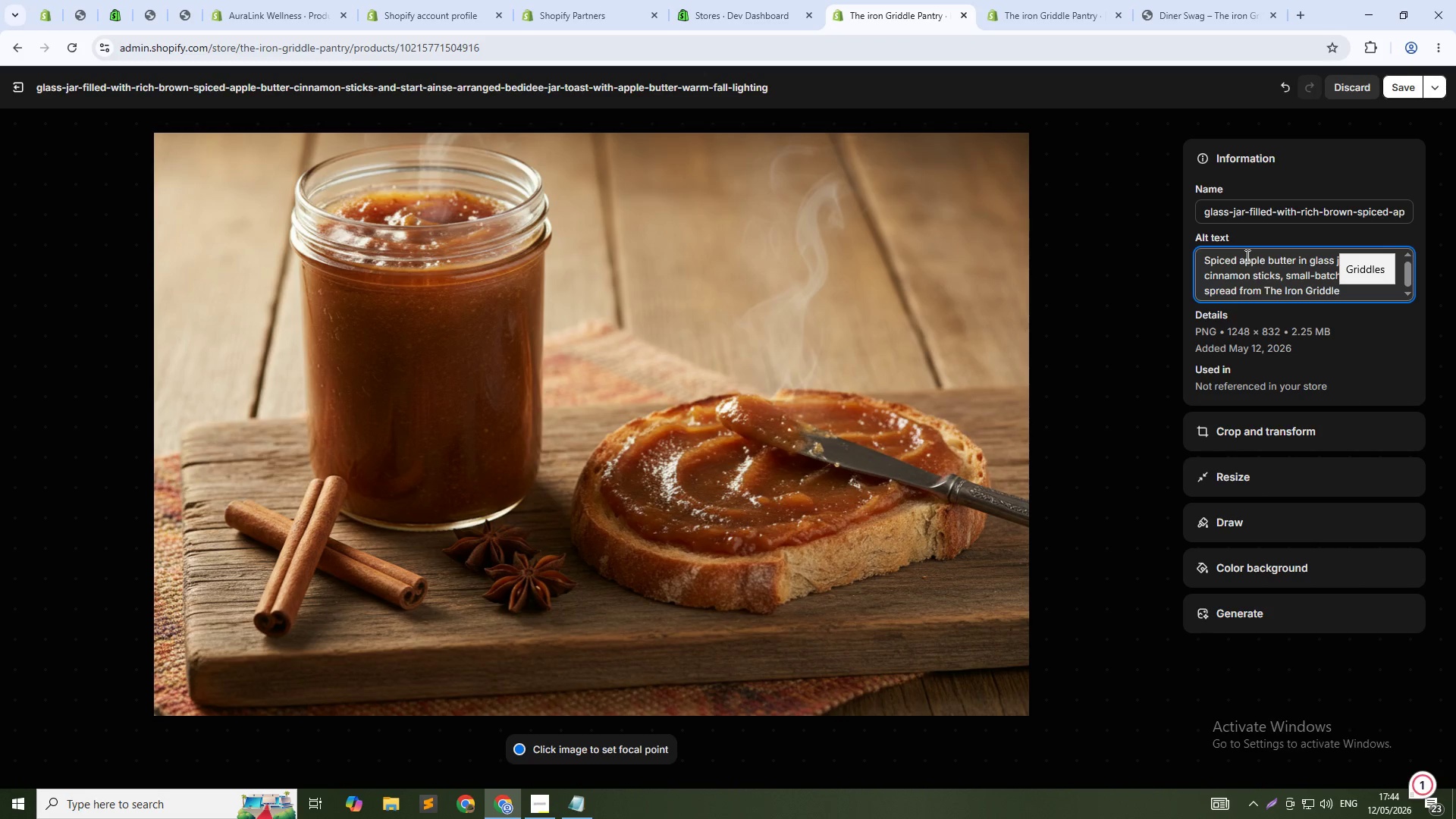 
wait(25.74)
 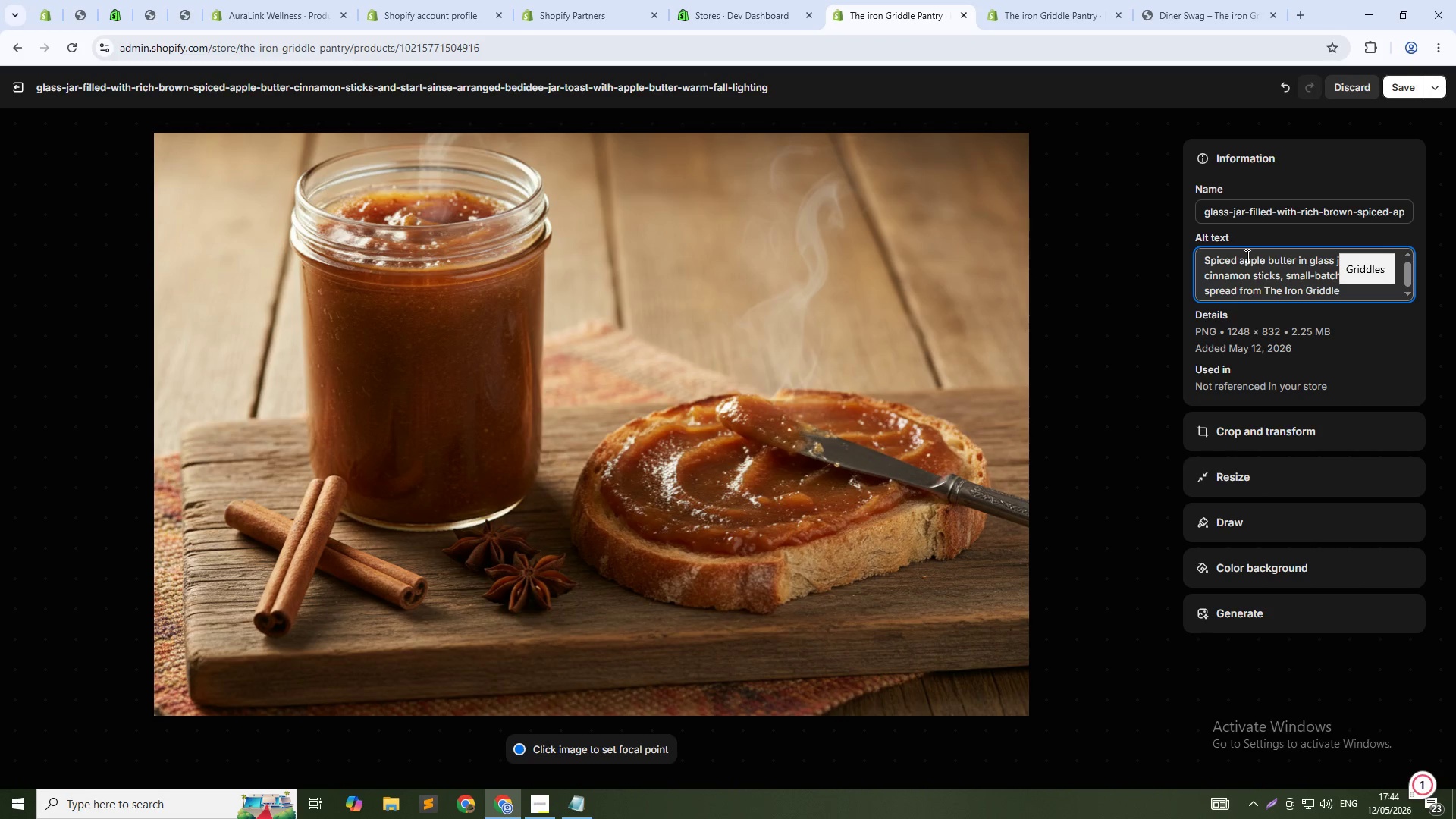 
type( & Pantry)
 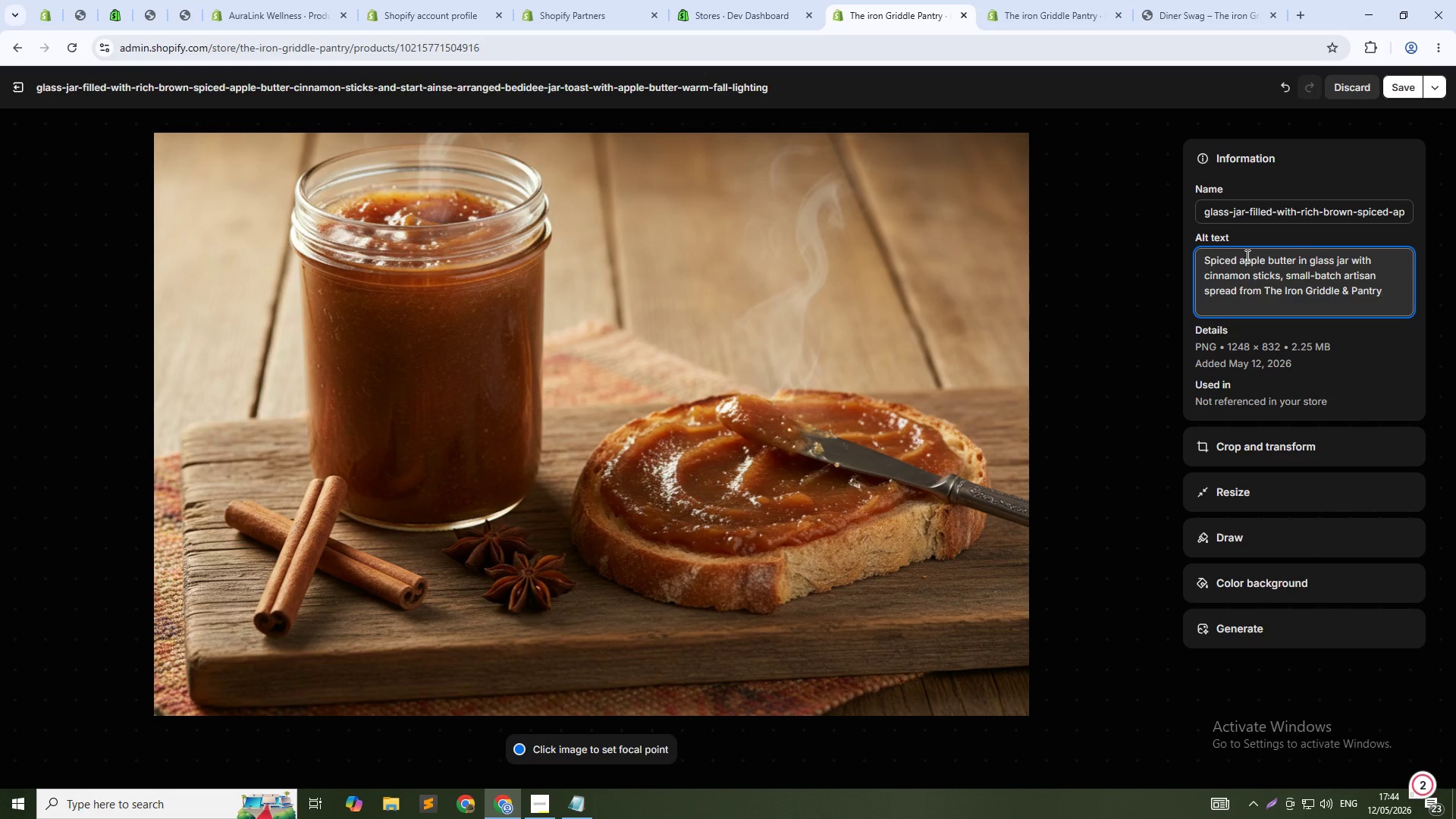 
left_click([1401, 85])
 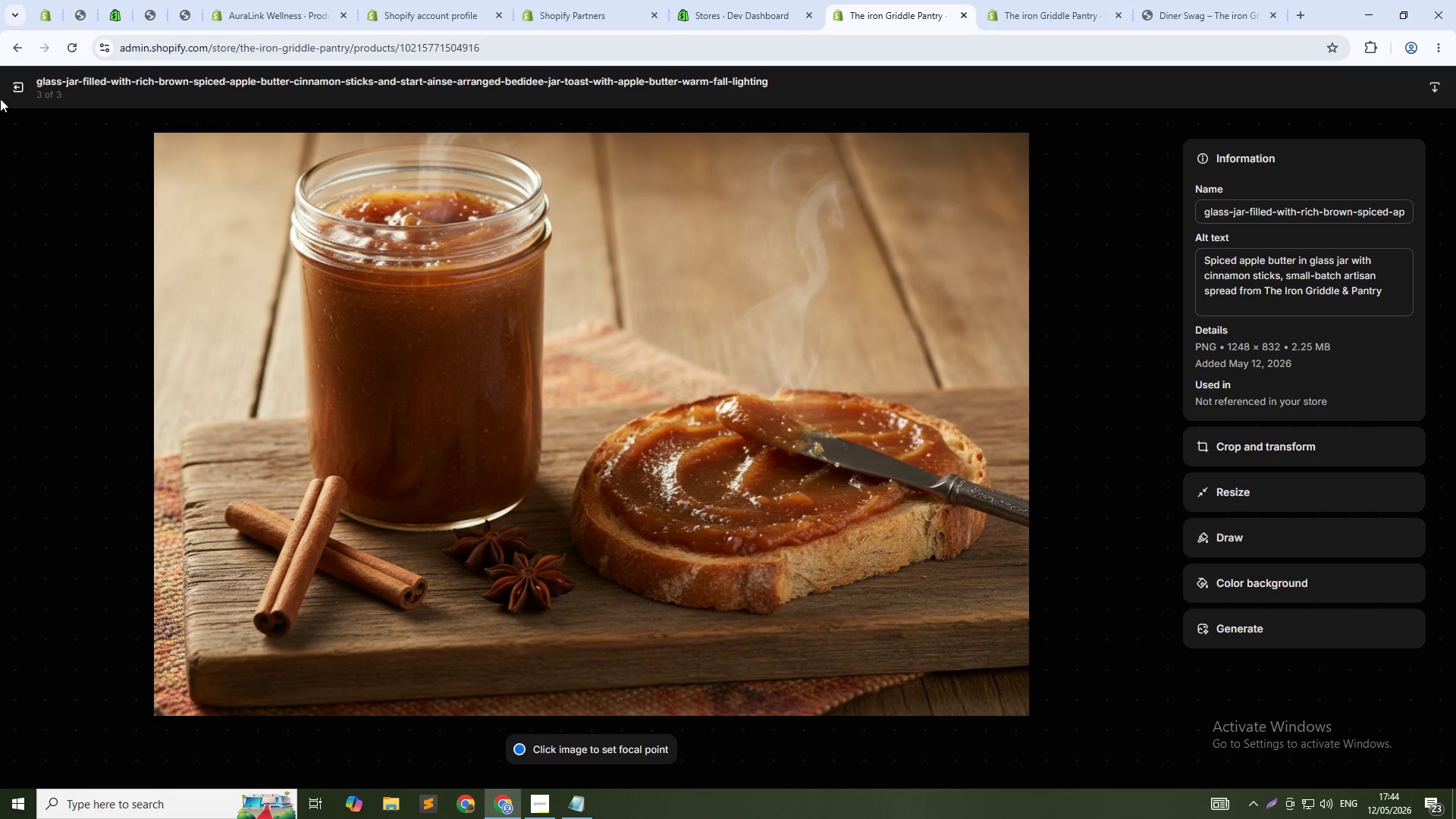 
left_click([20, 90])
 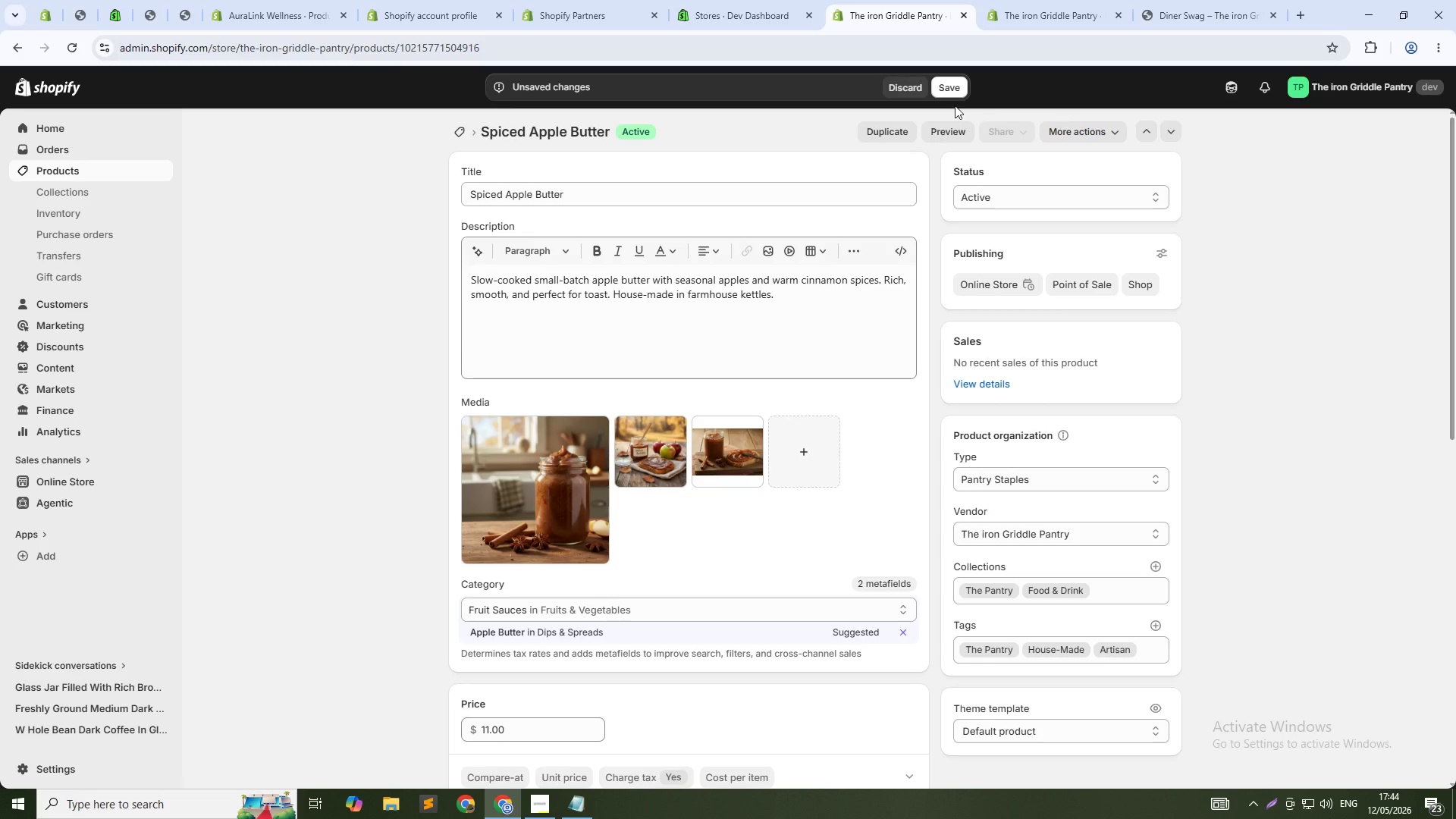 
left_click([948, 84])
 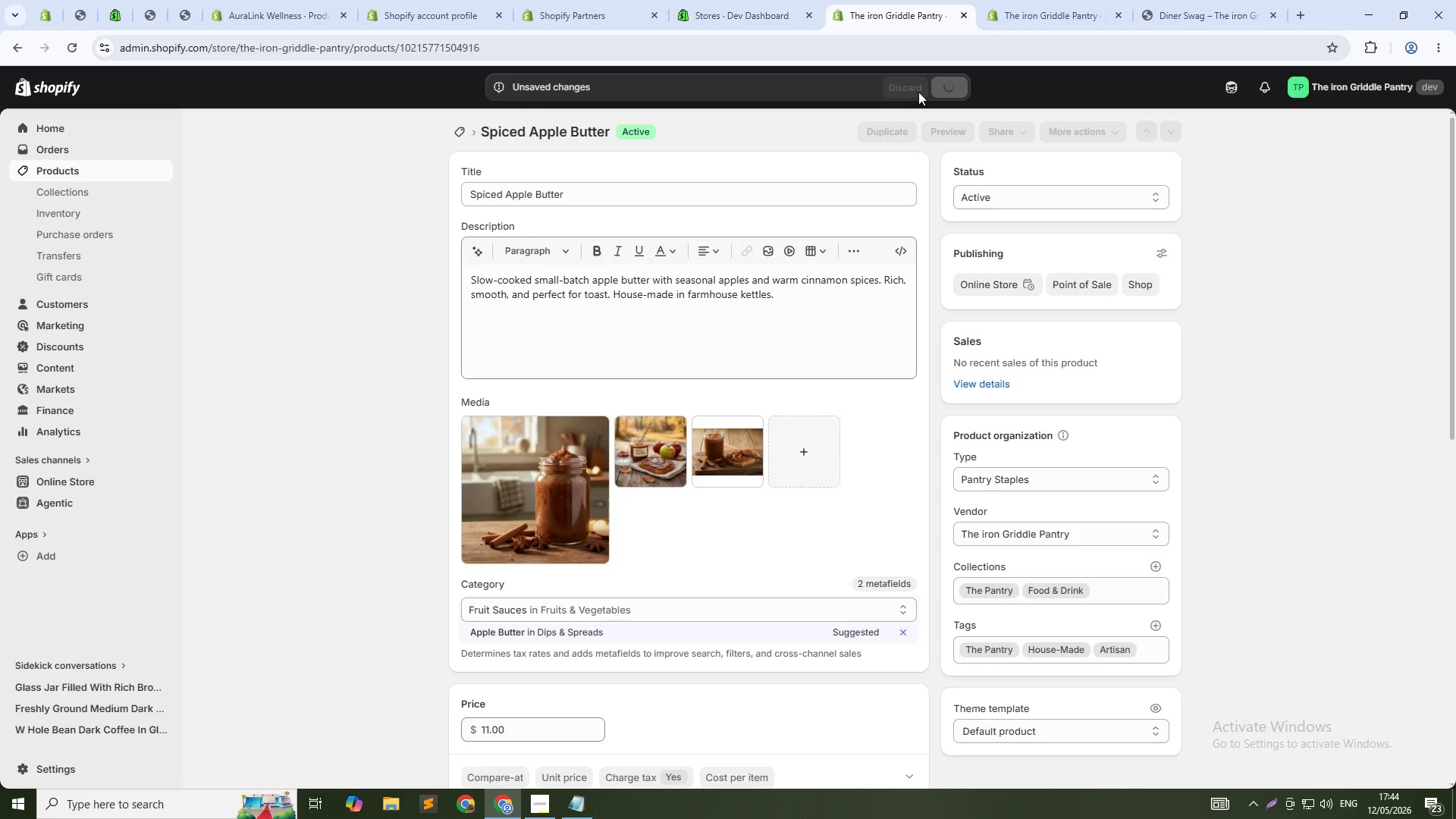 
mouse_move([920, 114])
 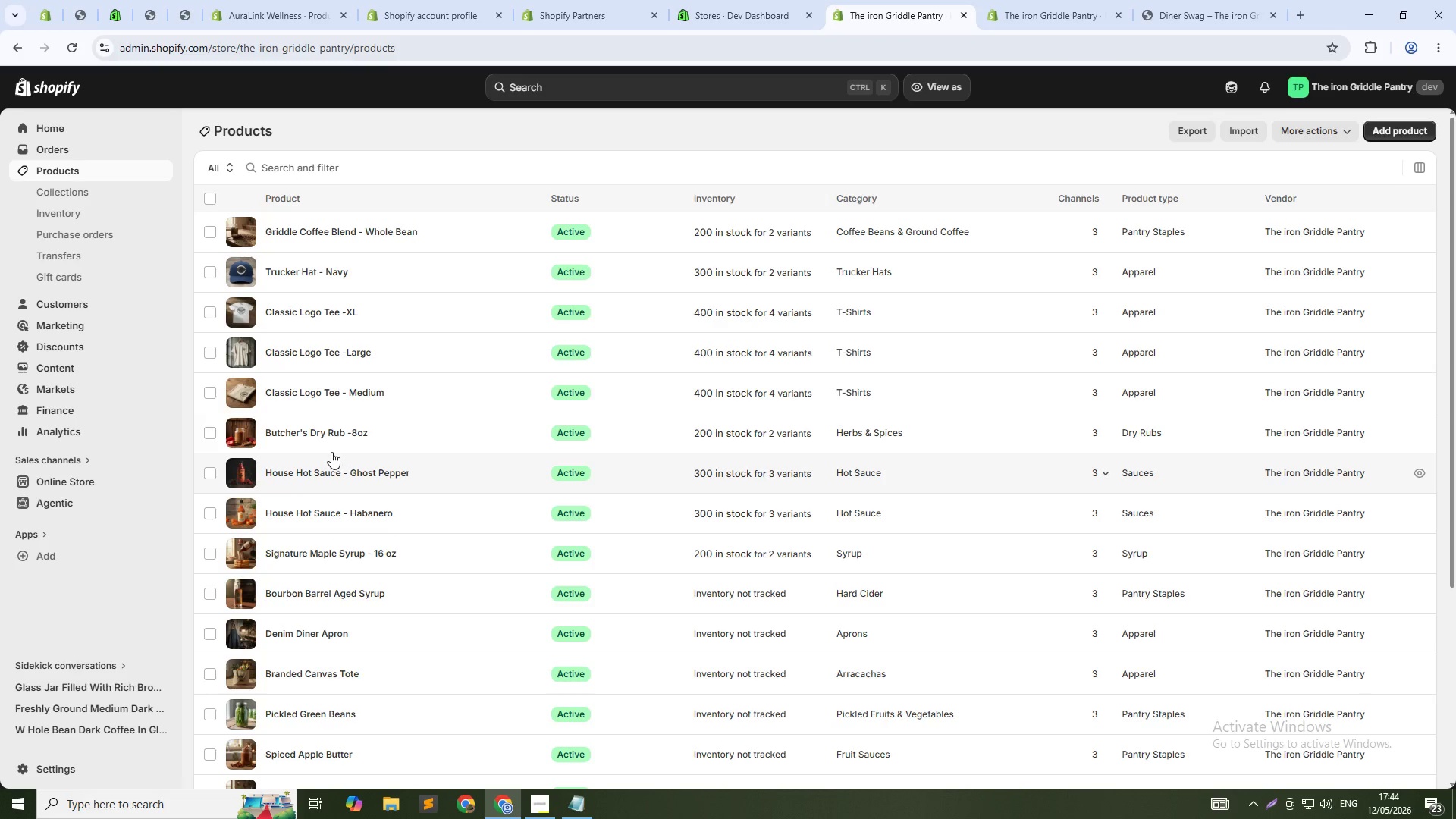 
wait(6.8)
 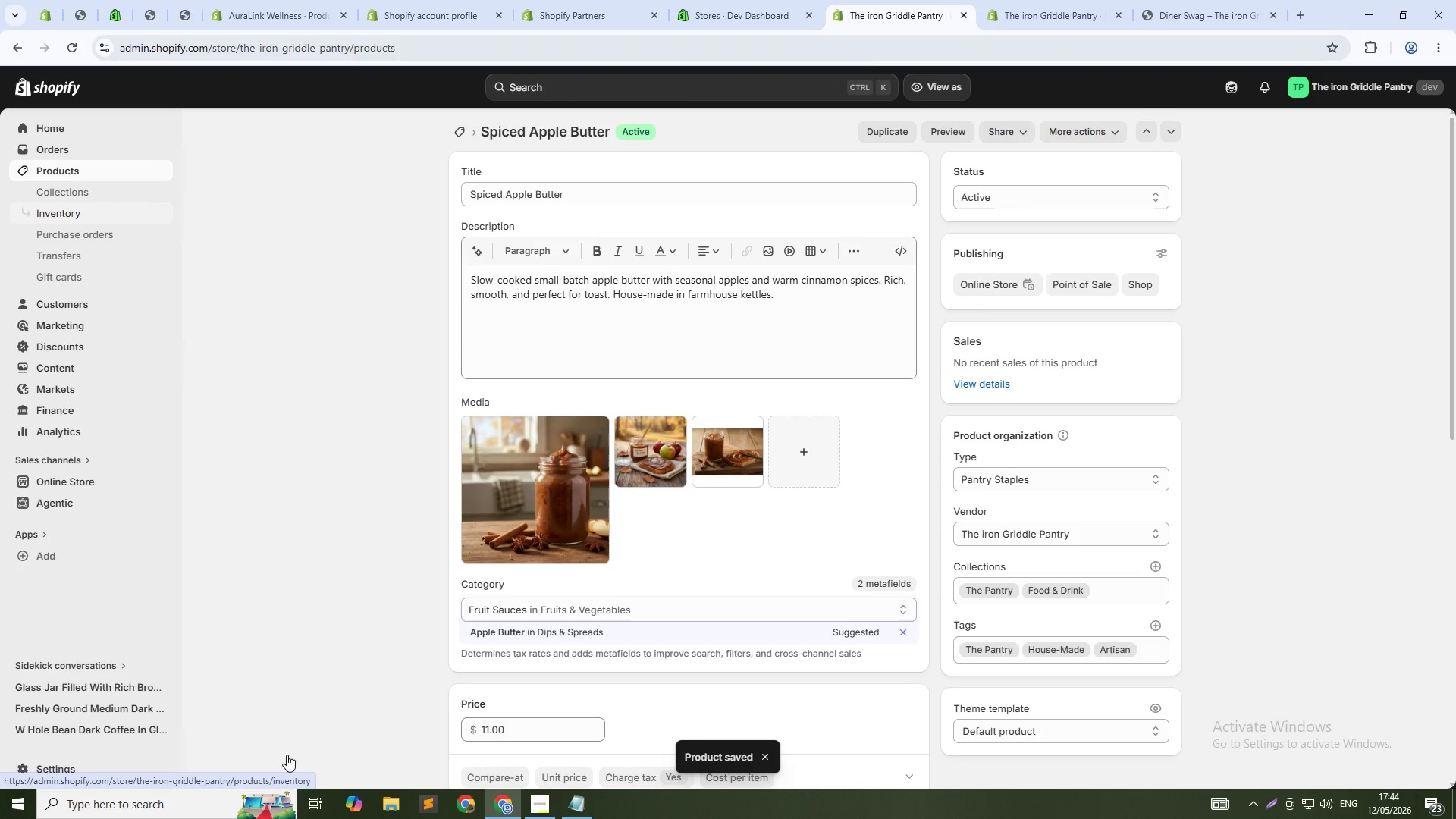 
scroll: coordinate [383, 441], scroll_direction: down, amount: 4.0
 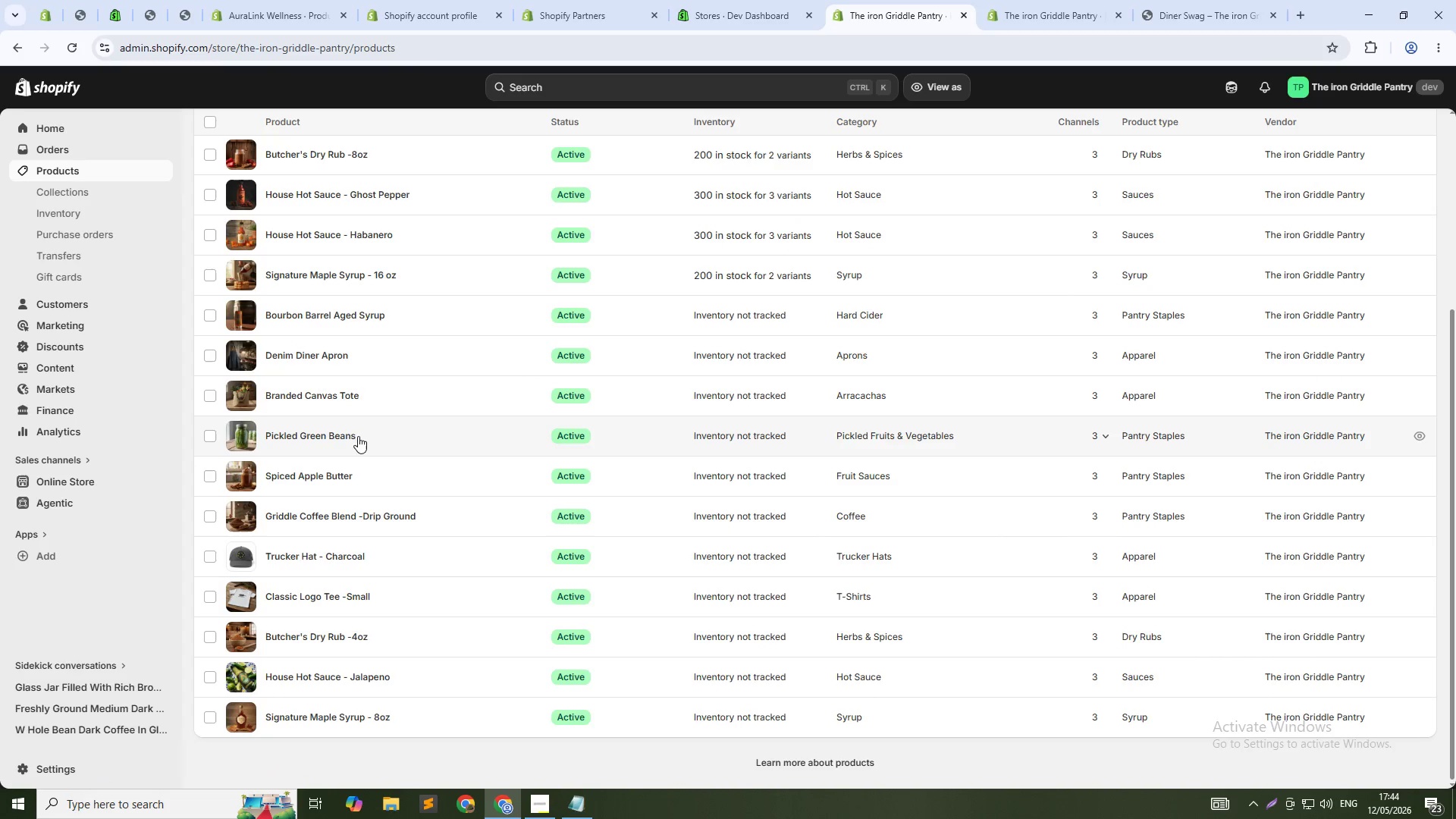 
left_click([346, 434])
 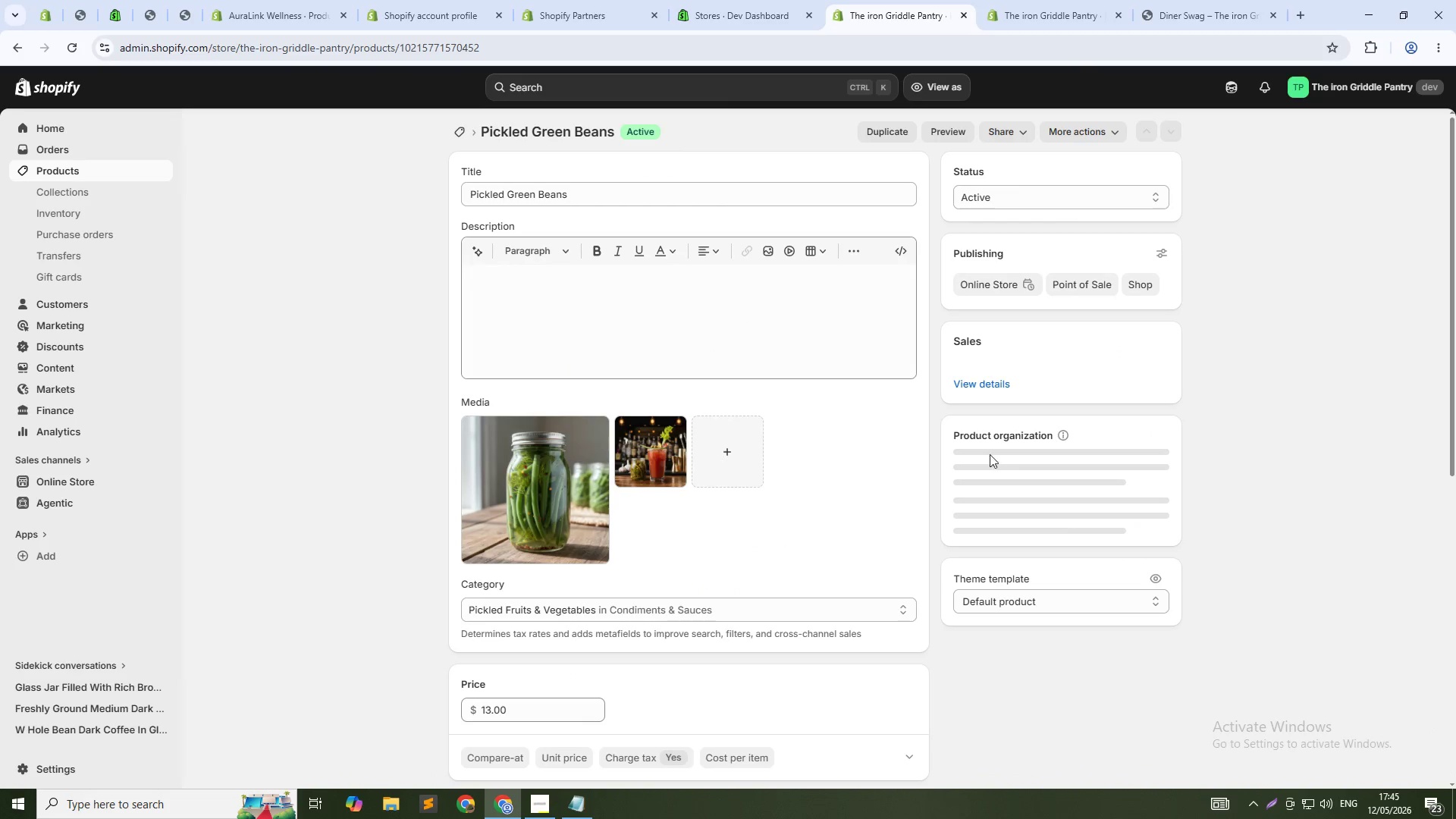 
left_click([741, 444])
 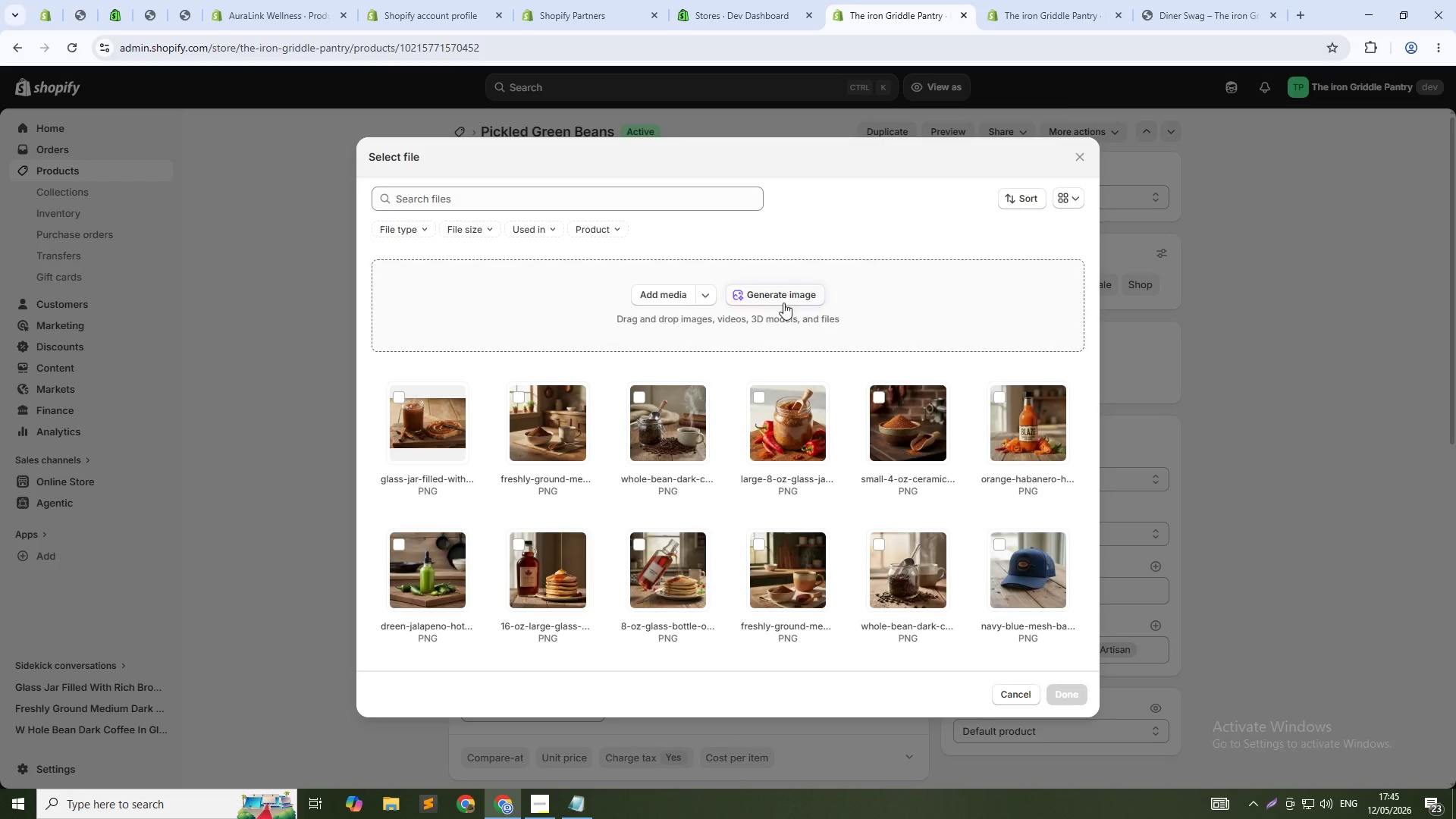 
left_click([763, 298])
 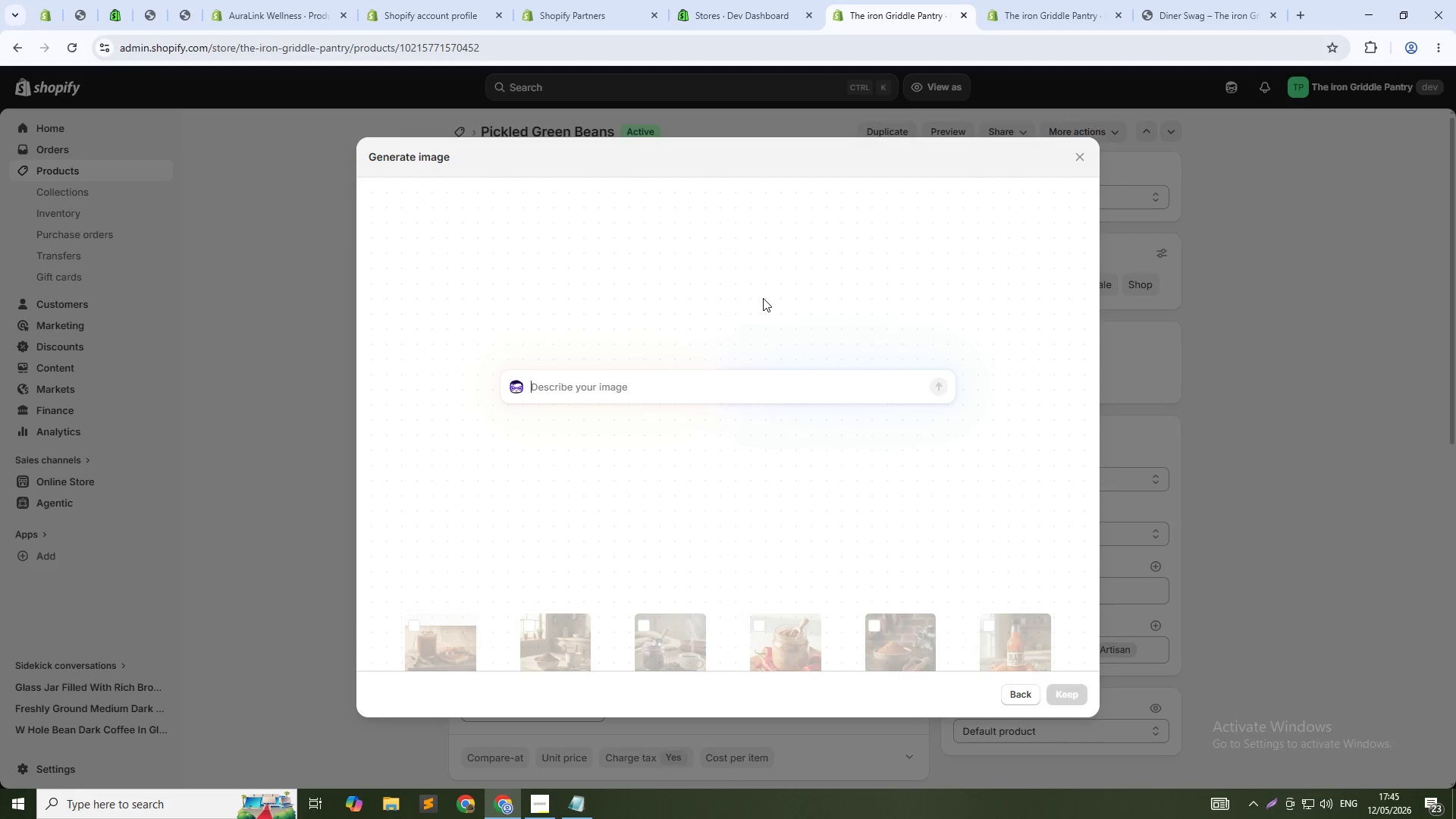 
hold_key(key=CapsLock, duration=0.33)
 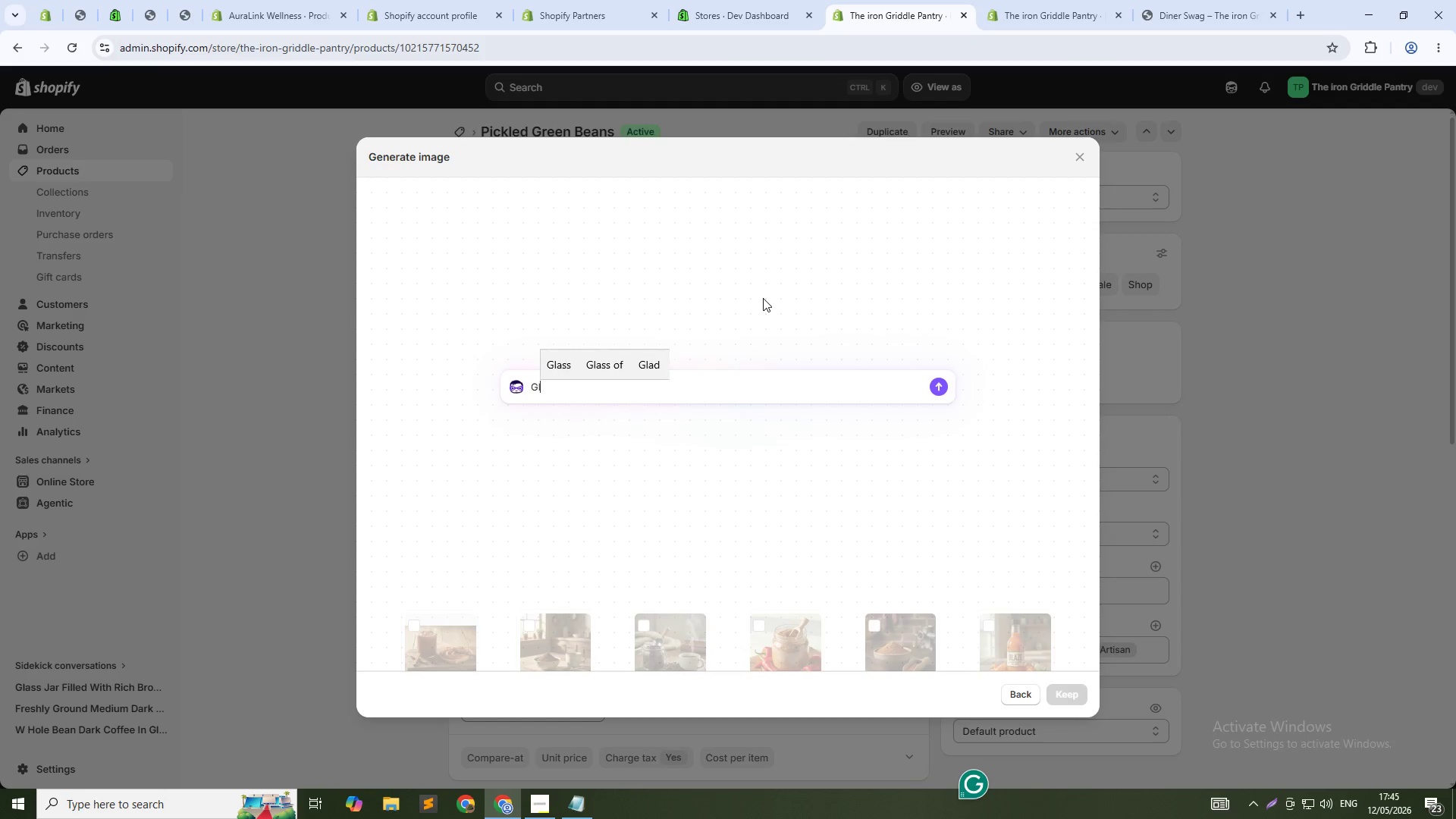 
type(Glass ,mason jar filled with bright green pickled beans floating in brine with dill springs and red pepper flakes. Rustic wooden table.1:1)
 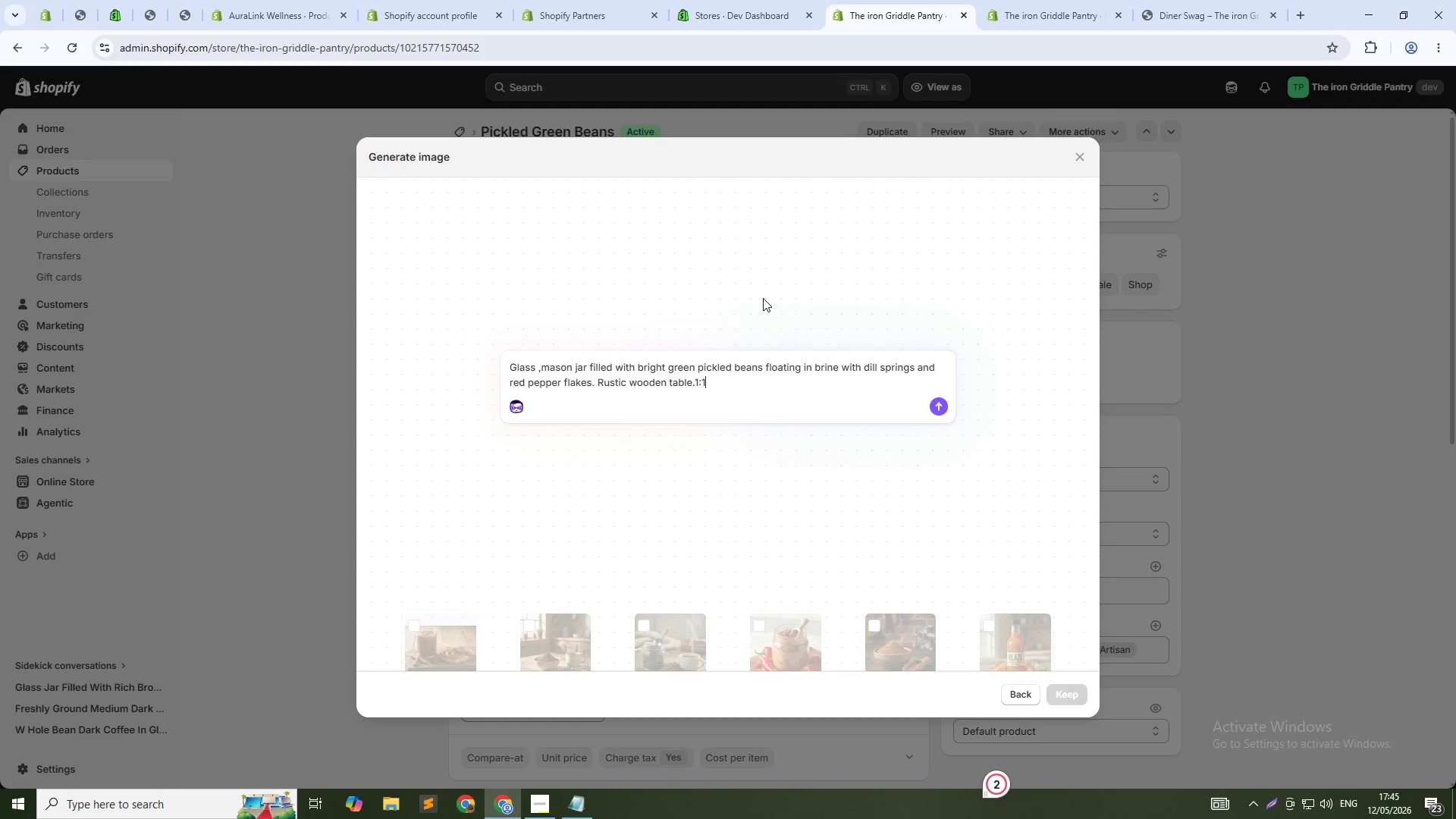 
key(Enter)
 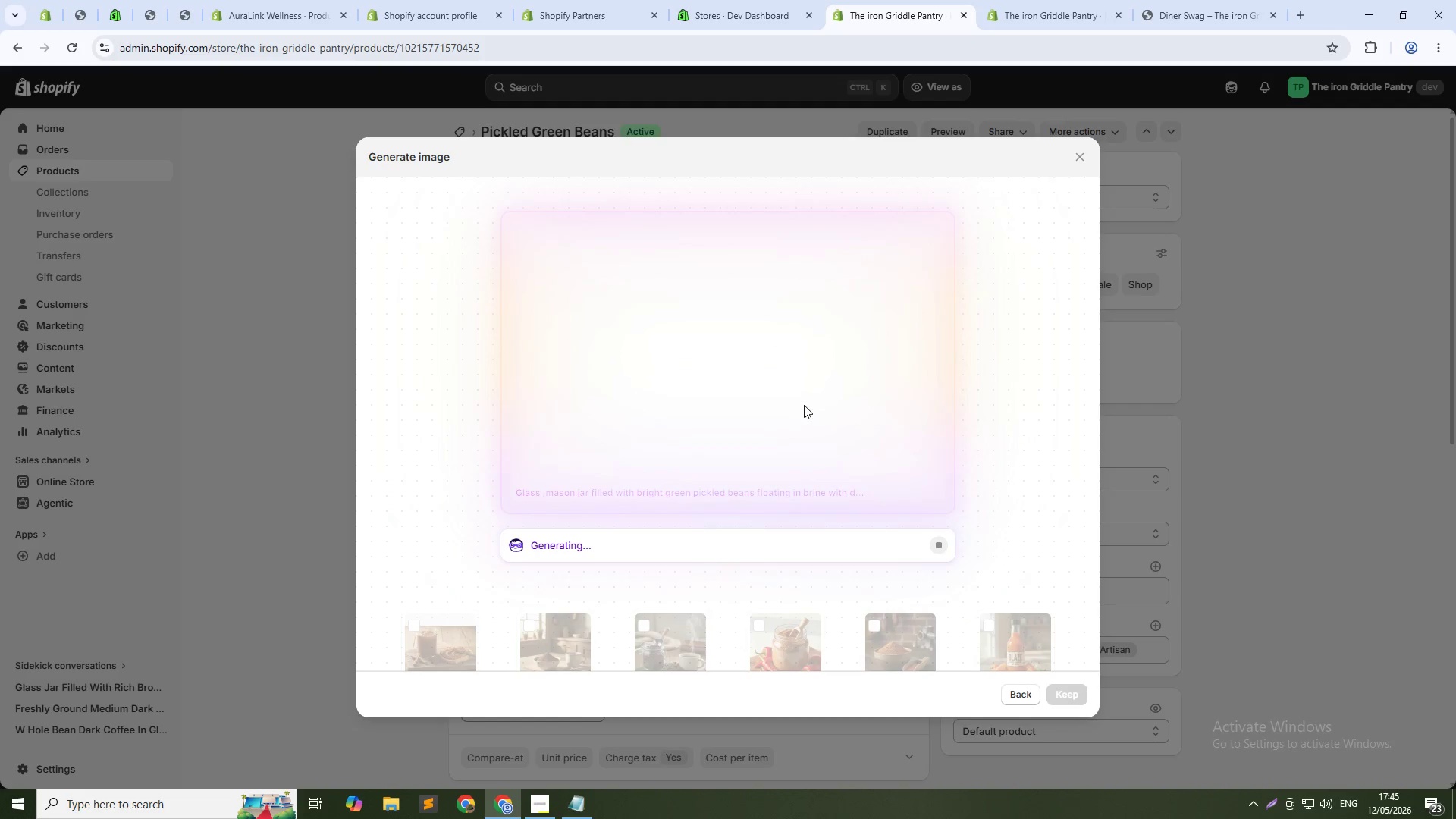 
wait(5.55)
 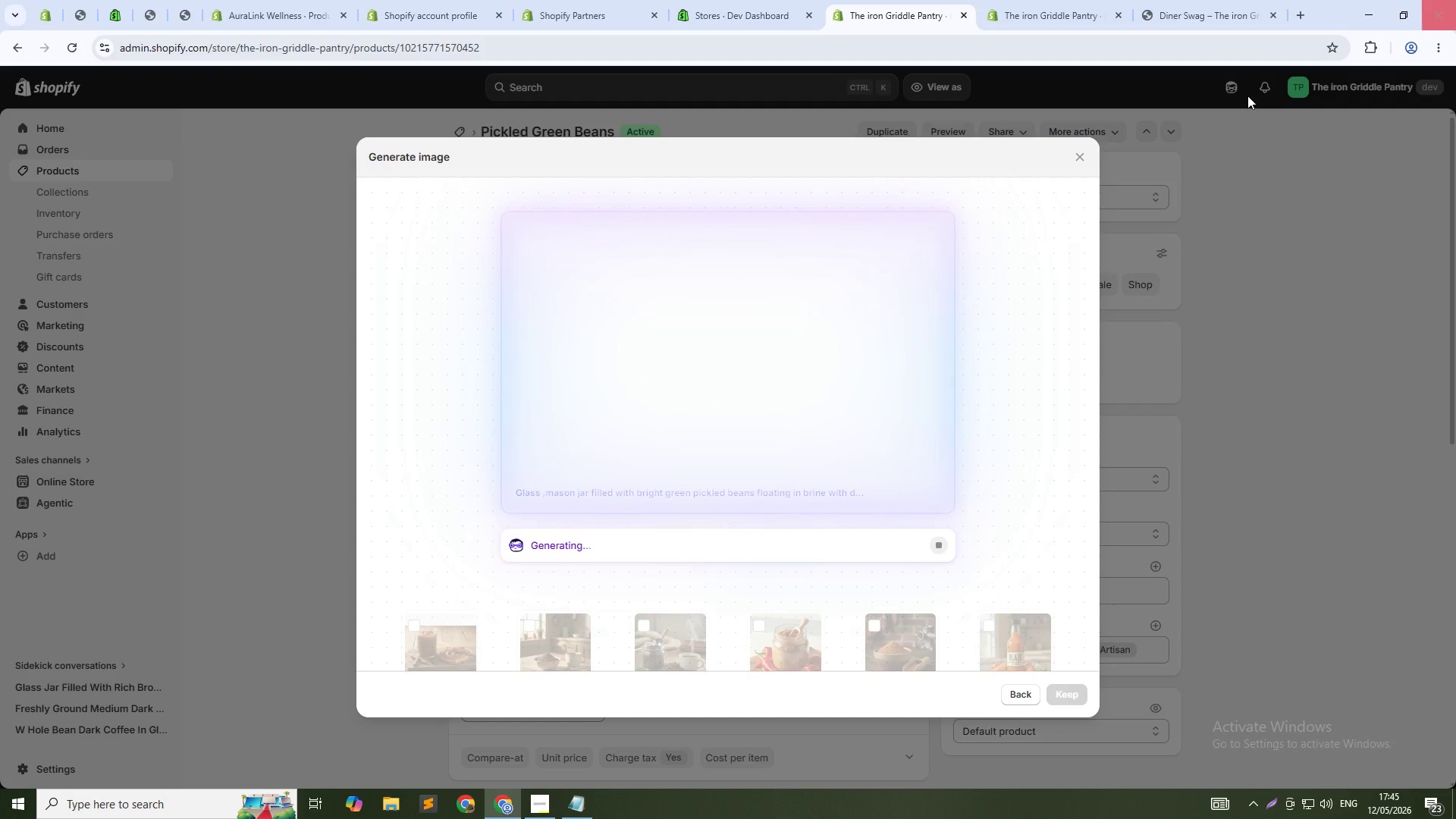 
key(Alt+Tab)